 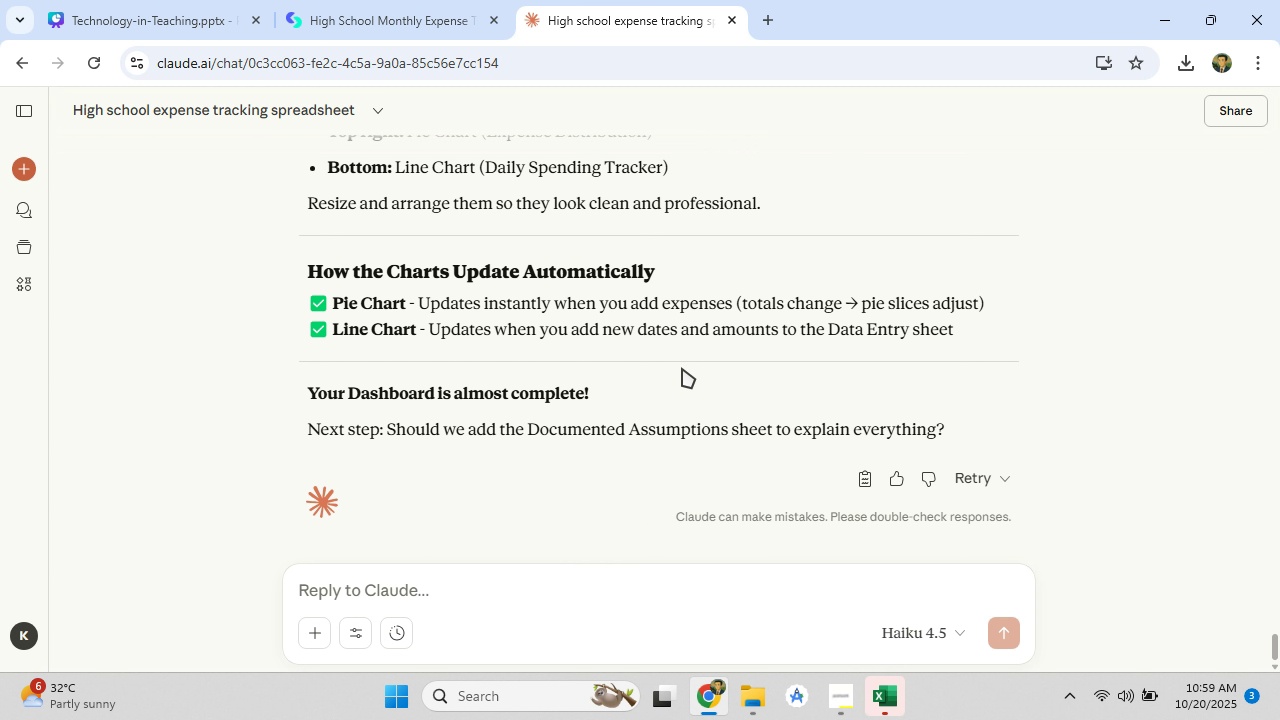 
left_click([377, 605])
 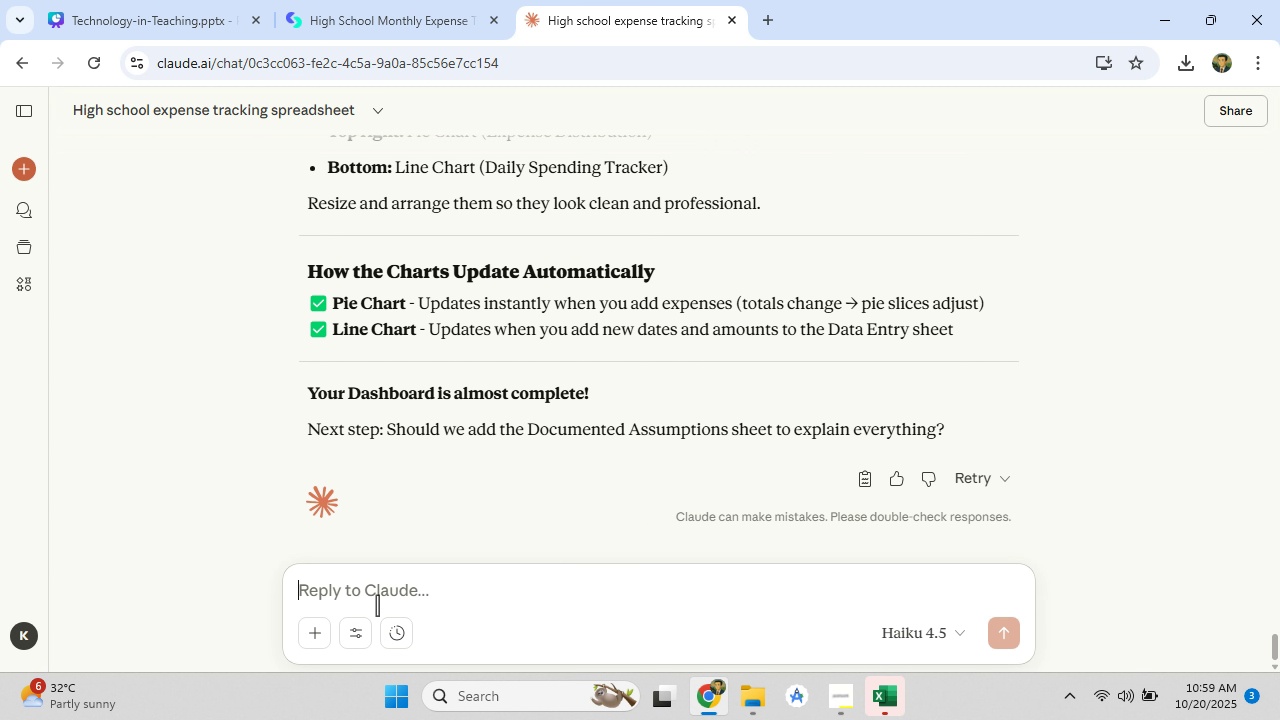 
type(con)
key(Backspace)
key(Backspace)
key(Backspace)
key(Backspace)
 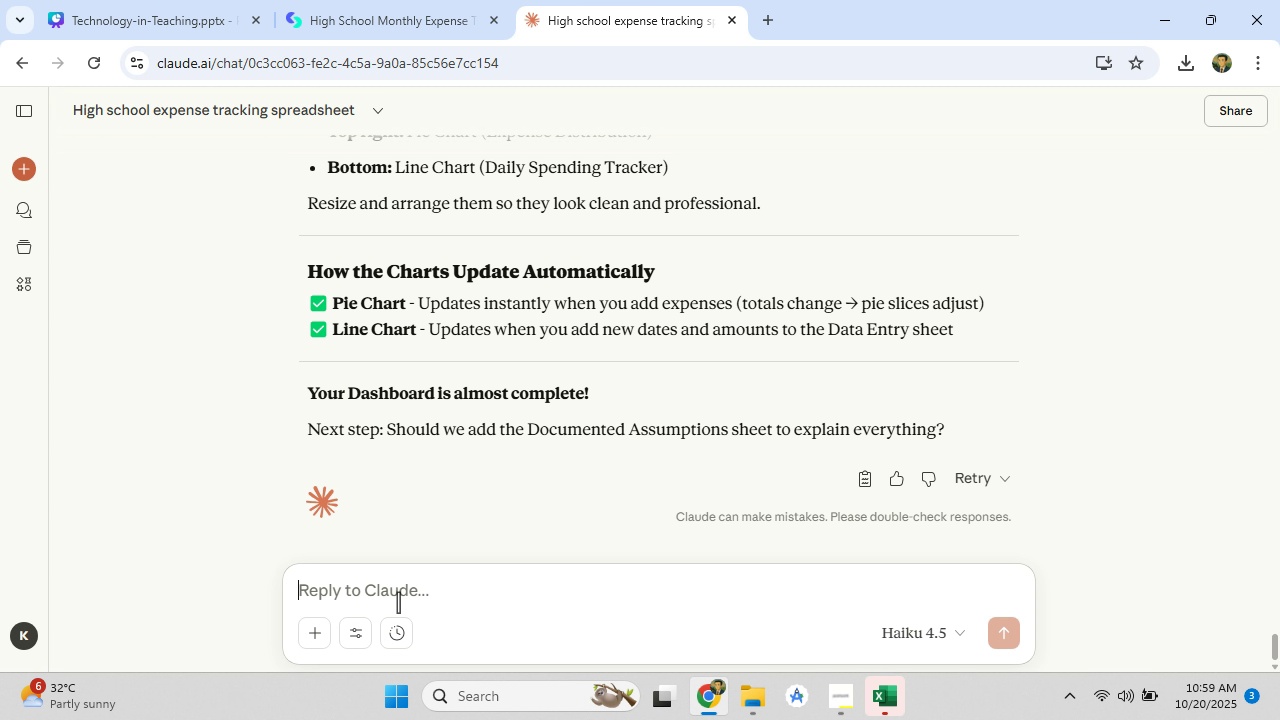 
wait(5.94)
 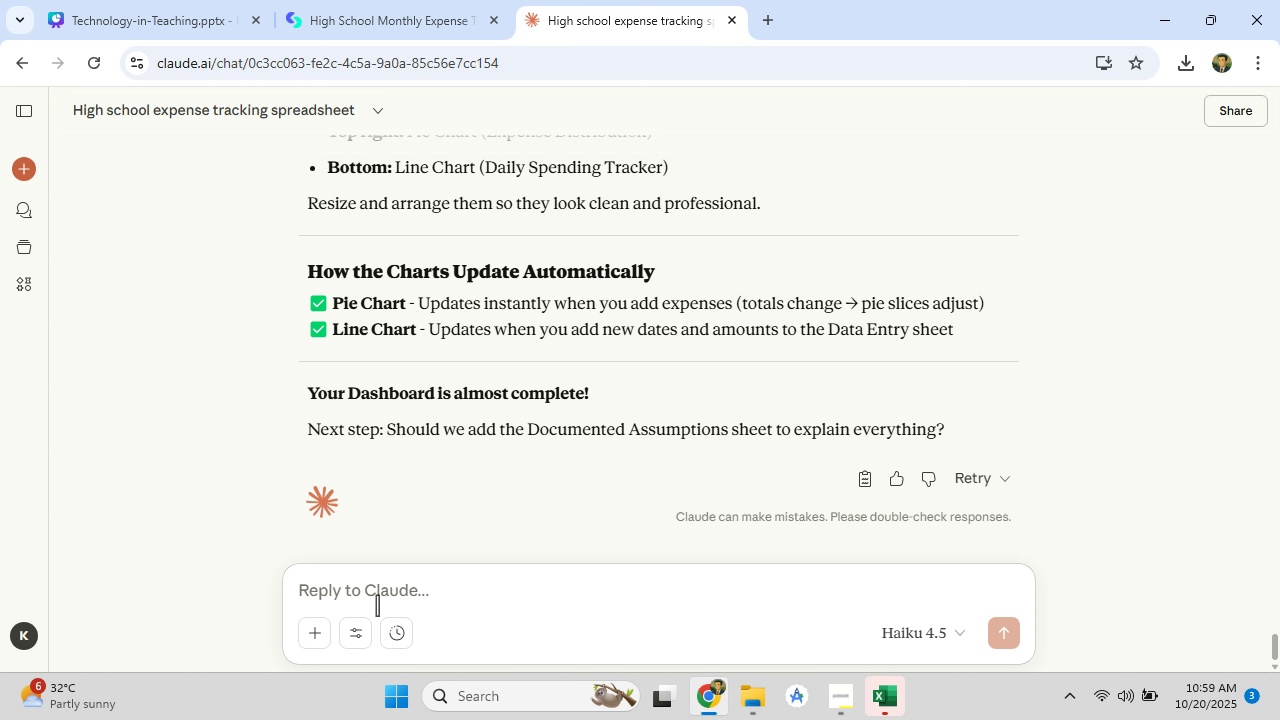 
double_click([884, 687])
 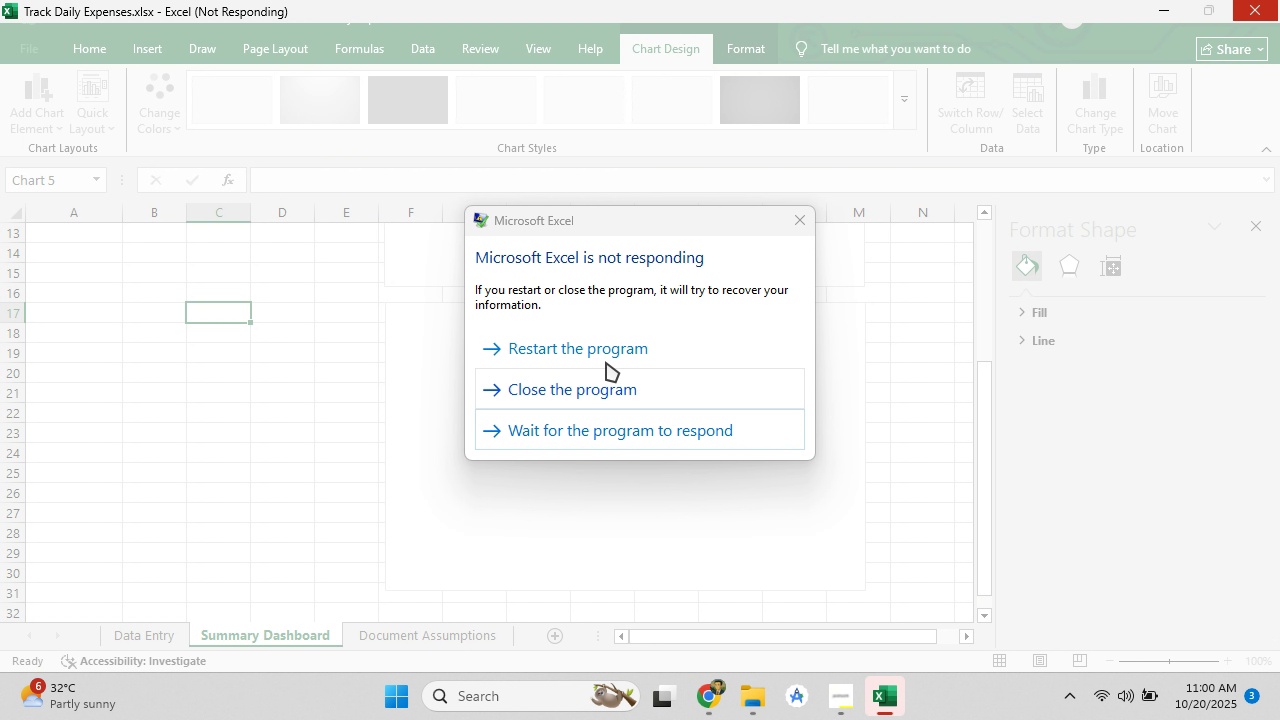 
left_click([607, 353])
 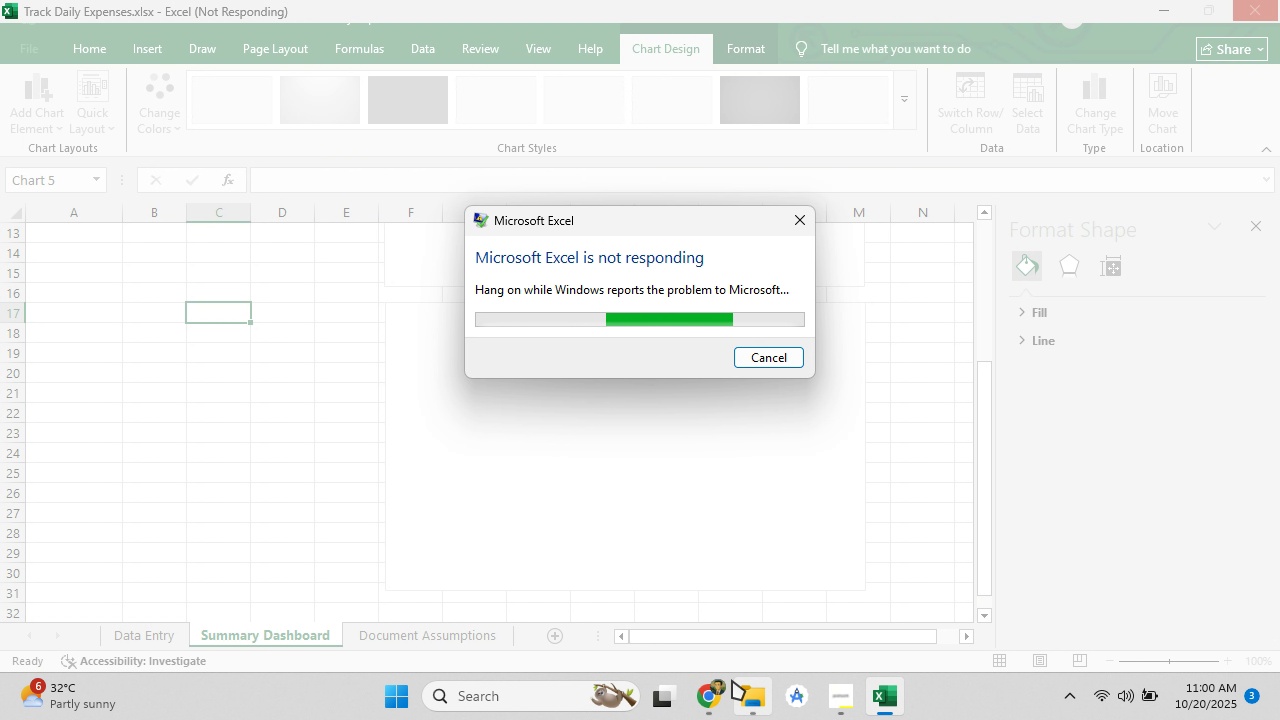 
left_click([696, 708])
 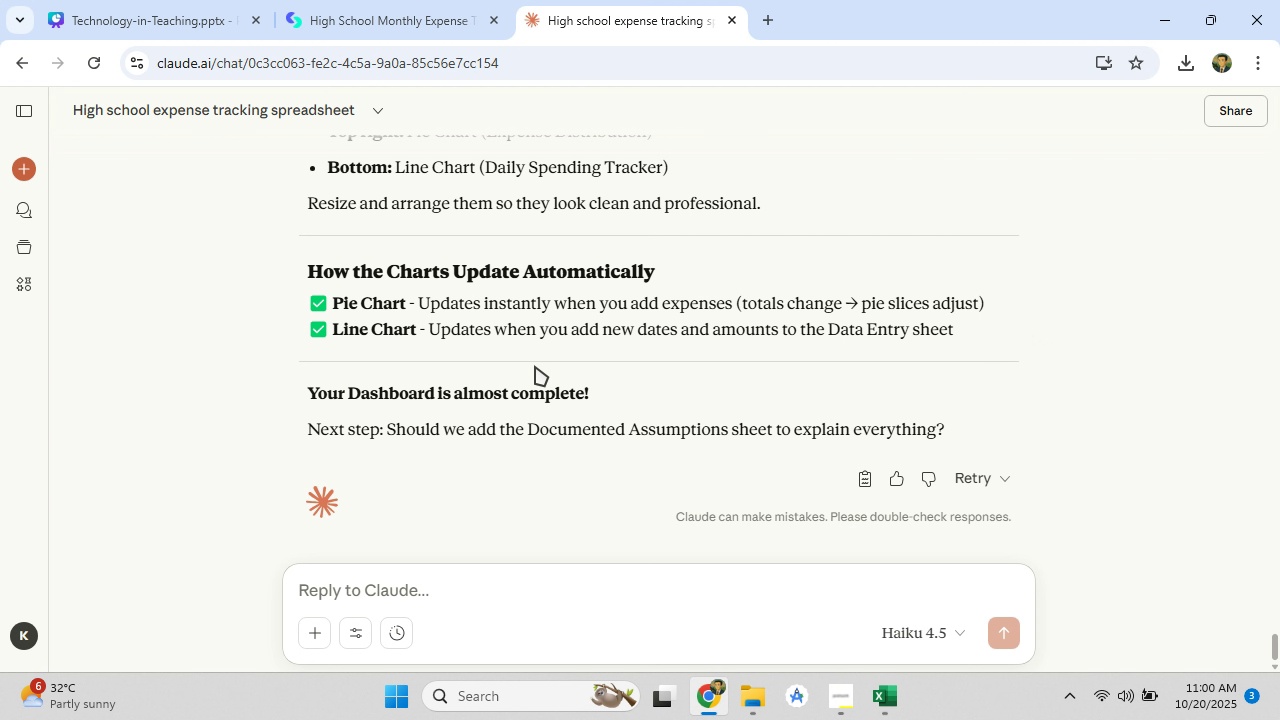 
scroll: coordinate [523, 339], scroll_direction: up, amount: 6.0
 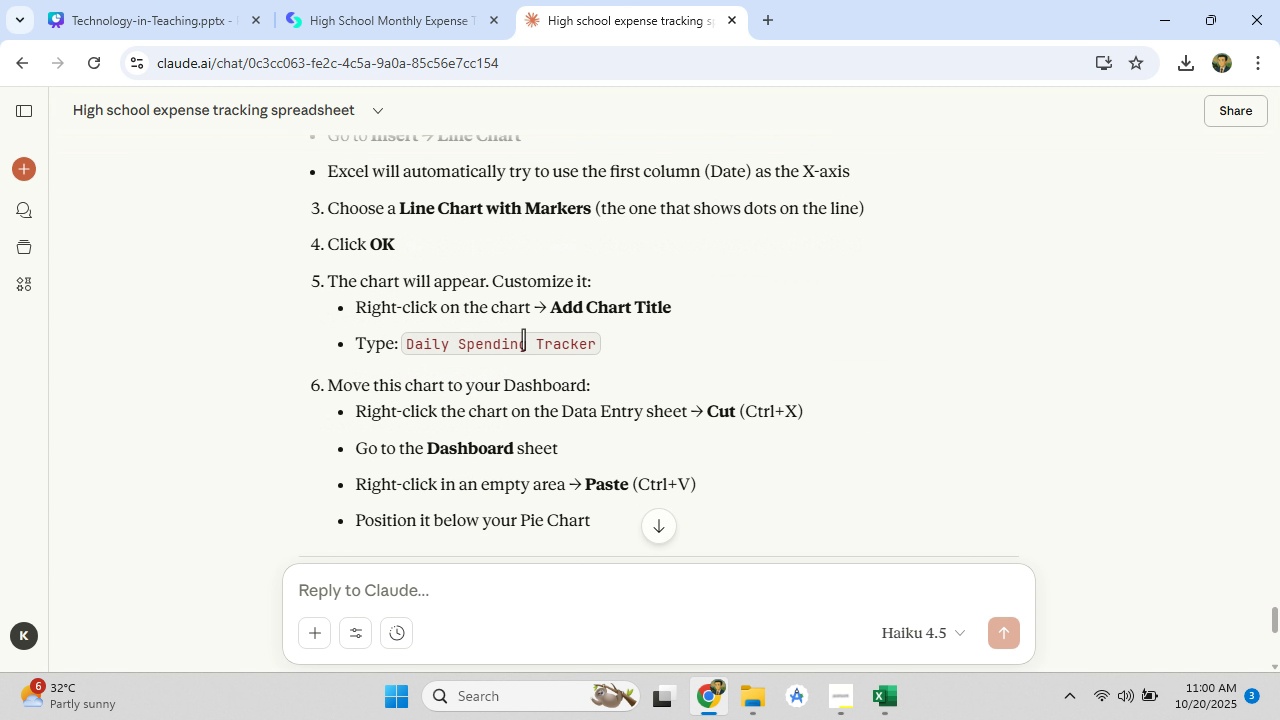 
scroll: coordinate [523, 339], scroll_direction: down, amount: 2.0
 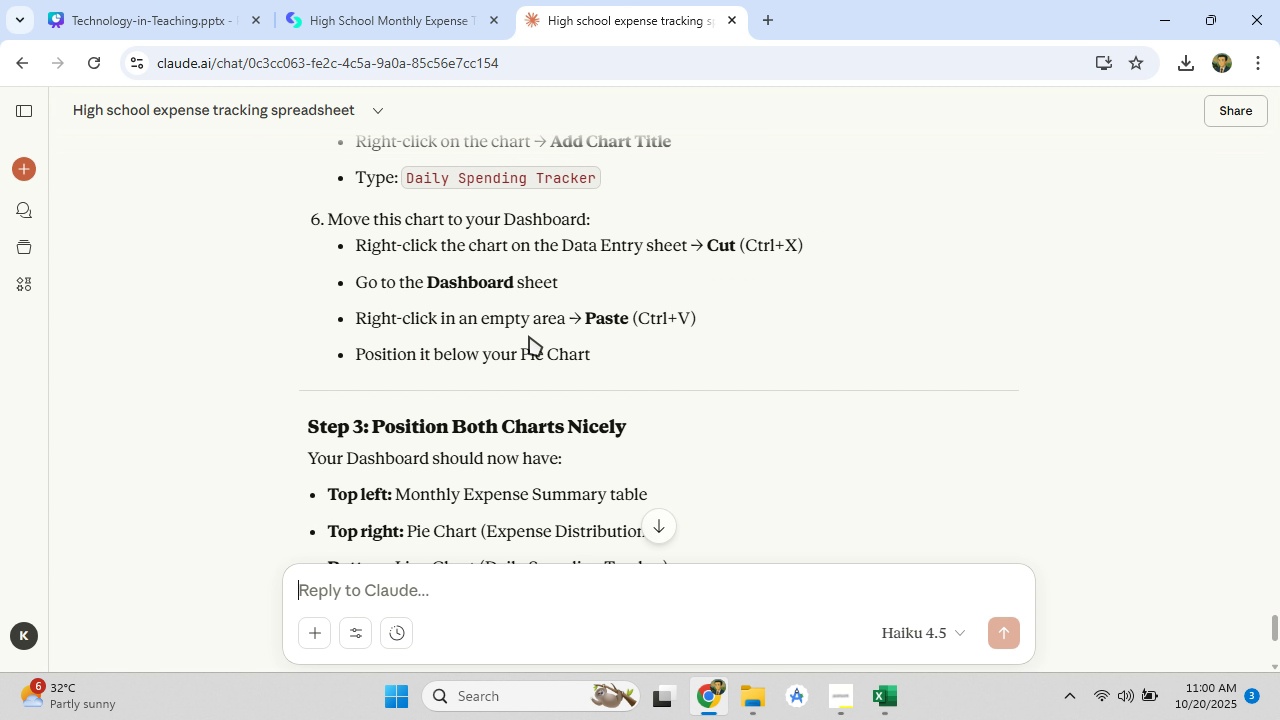 
wait(9.26)
 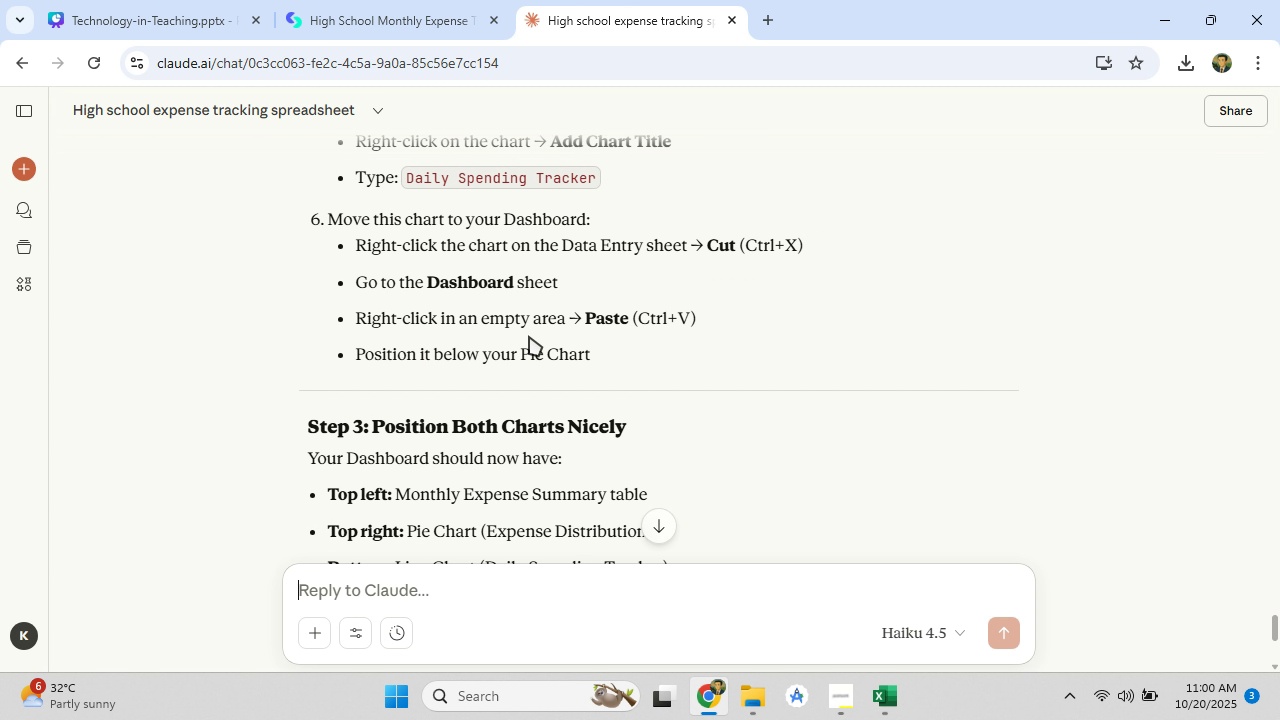 
left_click([898, 372])
 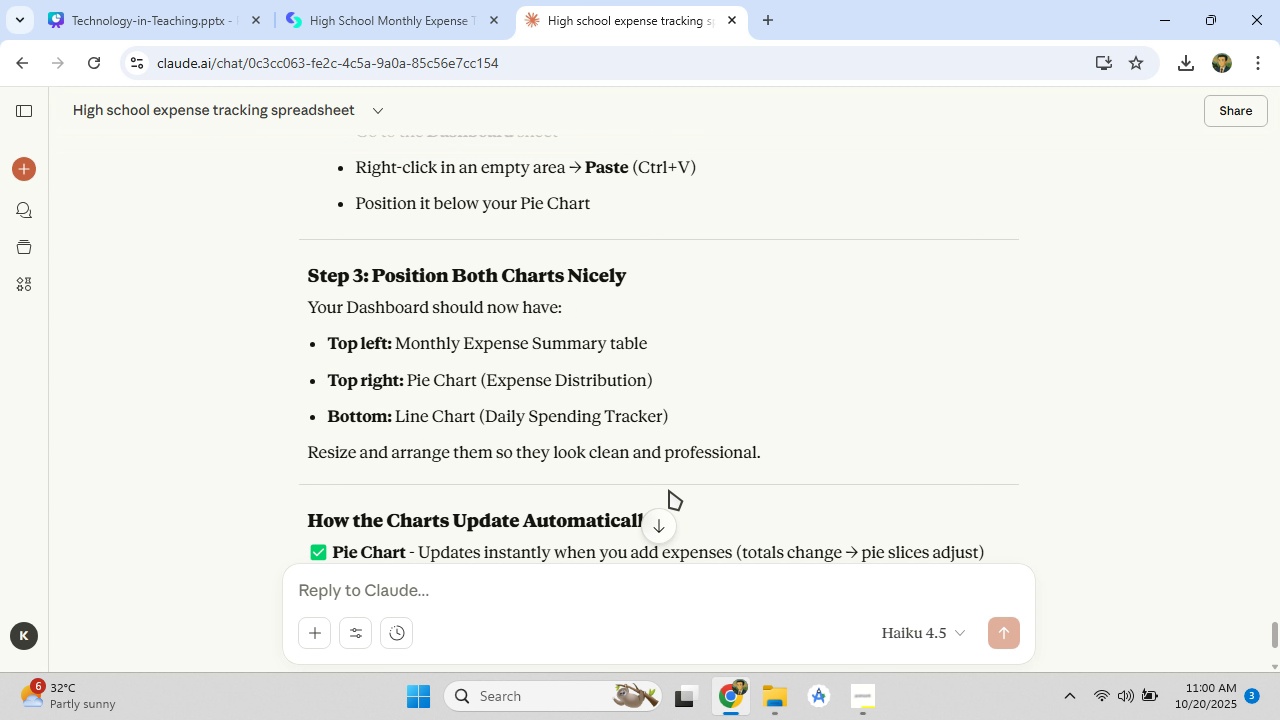 
scroll: coordinate [669, 490], scroll_direction: down, amount: 2.0
 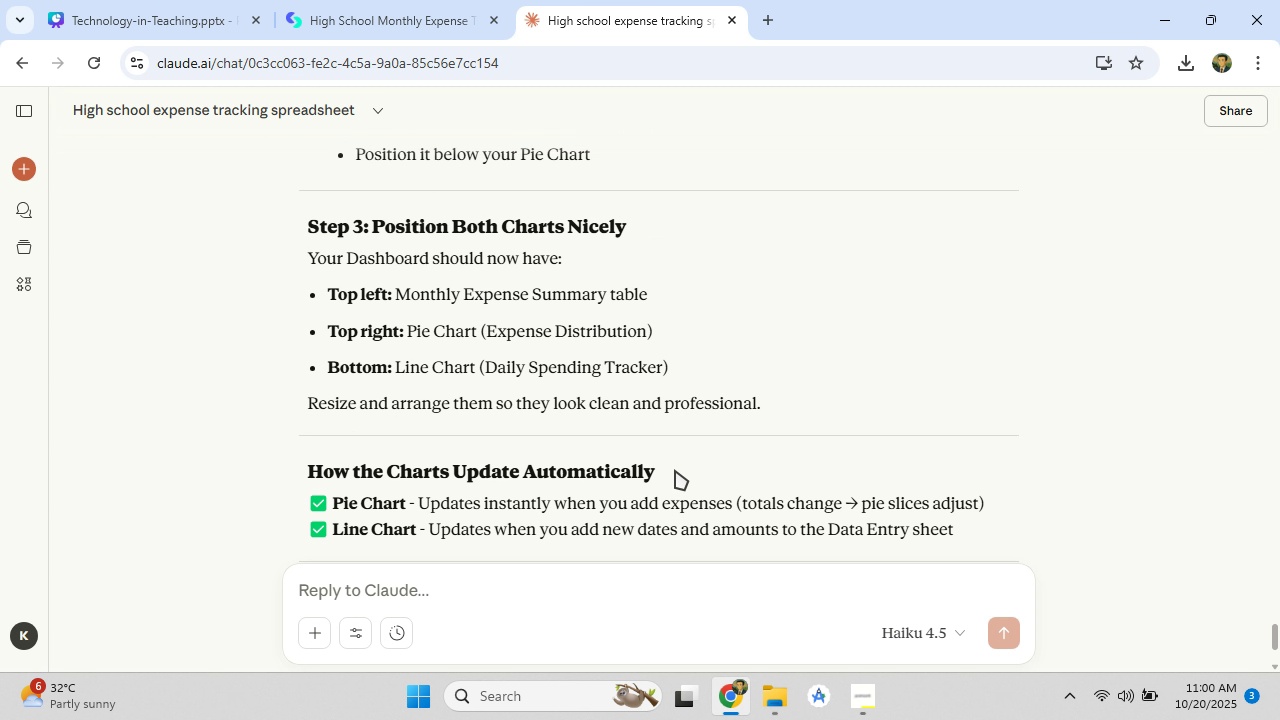 
scroll: coordinate [675, 469], scroll_direction: up, amount: 2.0
 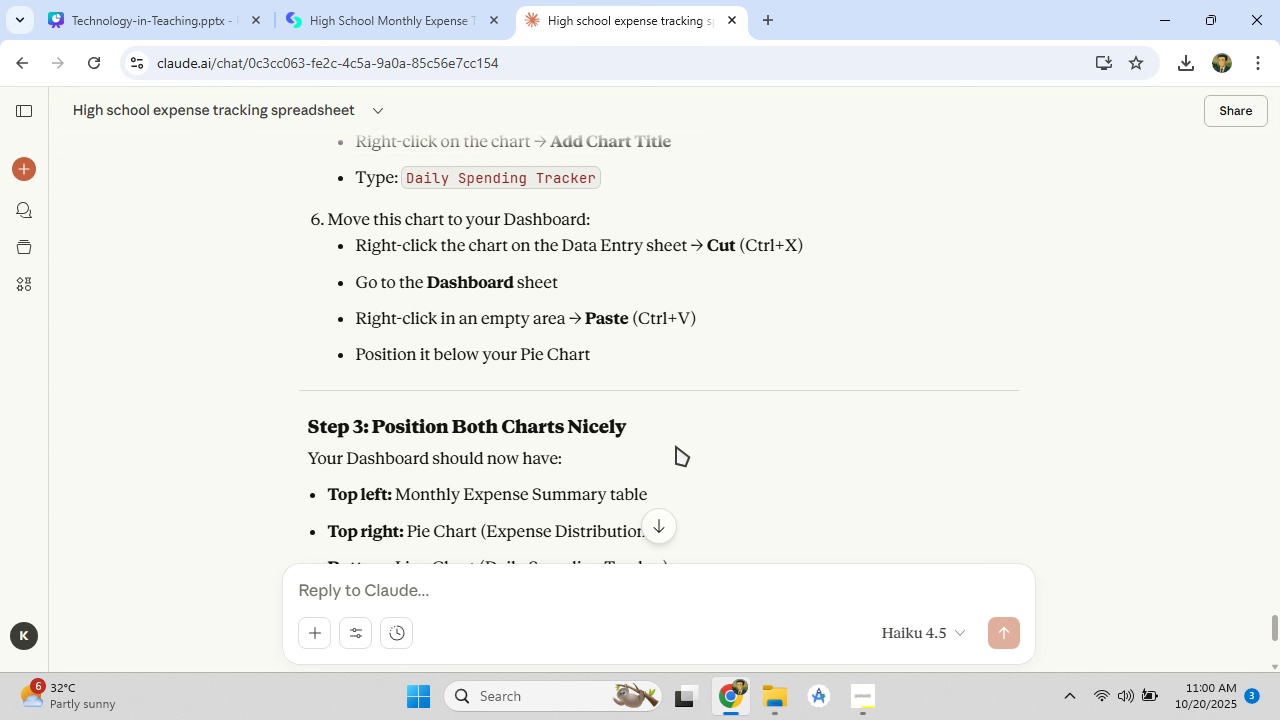 
wait(7.79)
 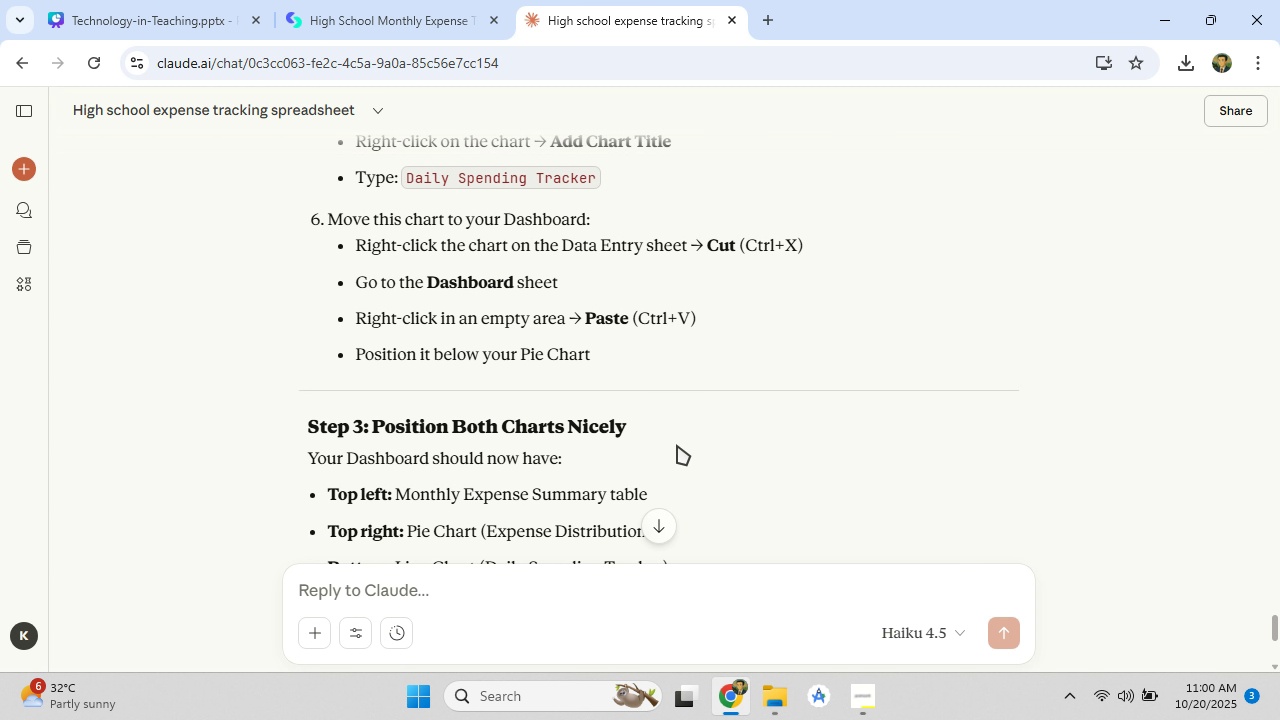 
scroll: coordinate [676, 446], scroll_direction: up, amount: 3.0
 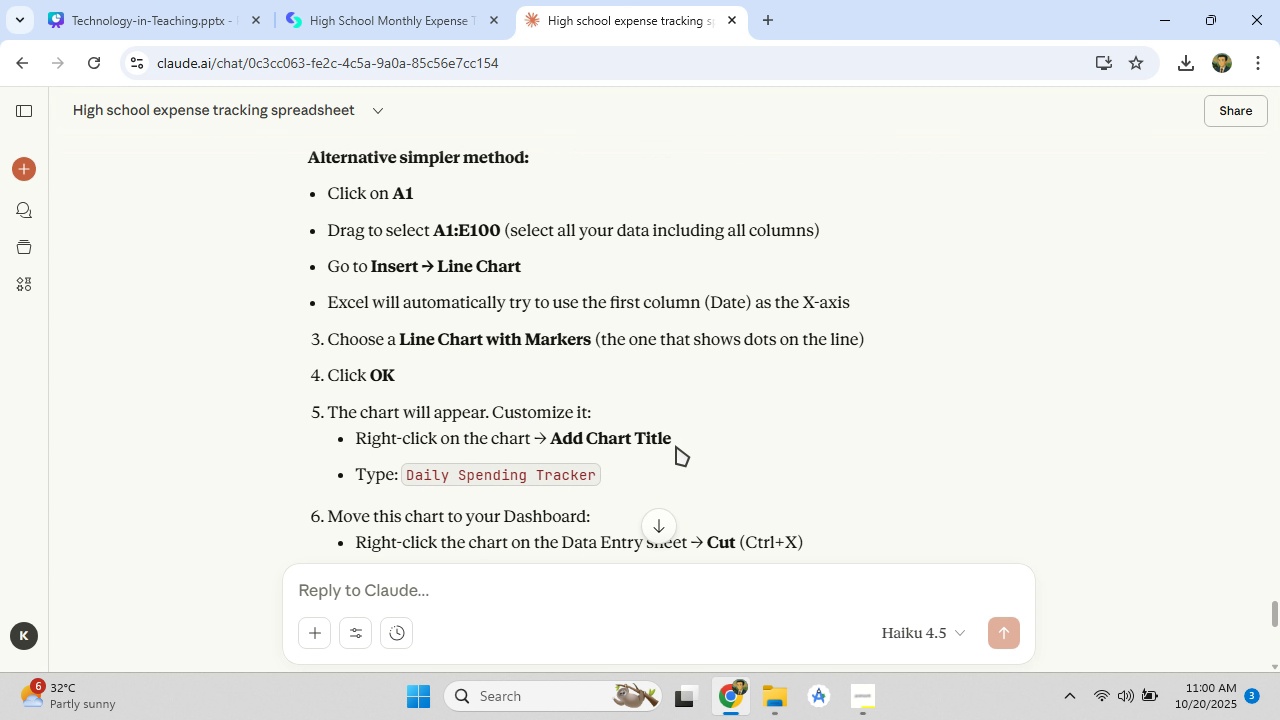 
scroll: coordinate [676, 446], scroll_direction: down, amount: 3.0
 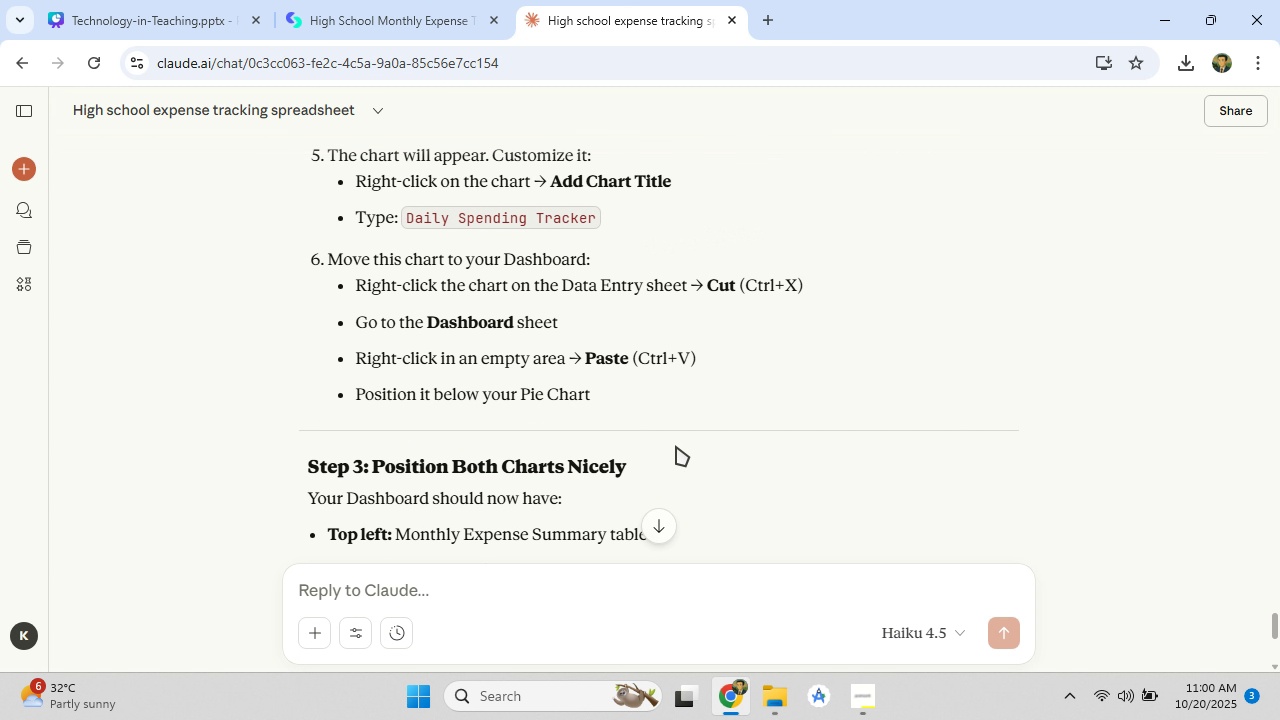 
scroll: coordinate [676, 446], scroll_direction: up, amount: 2.0